 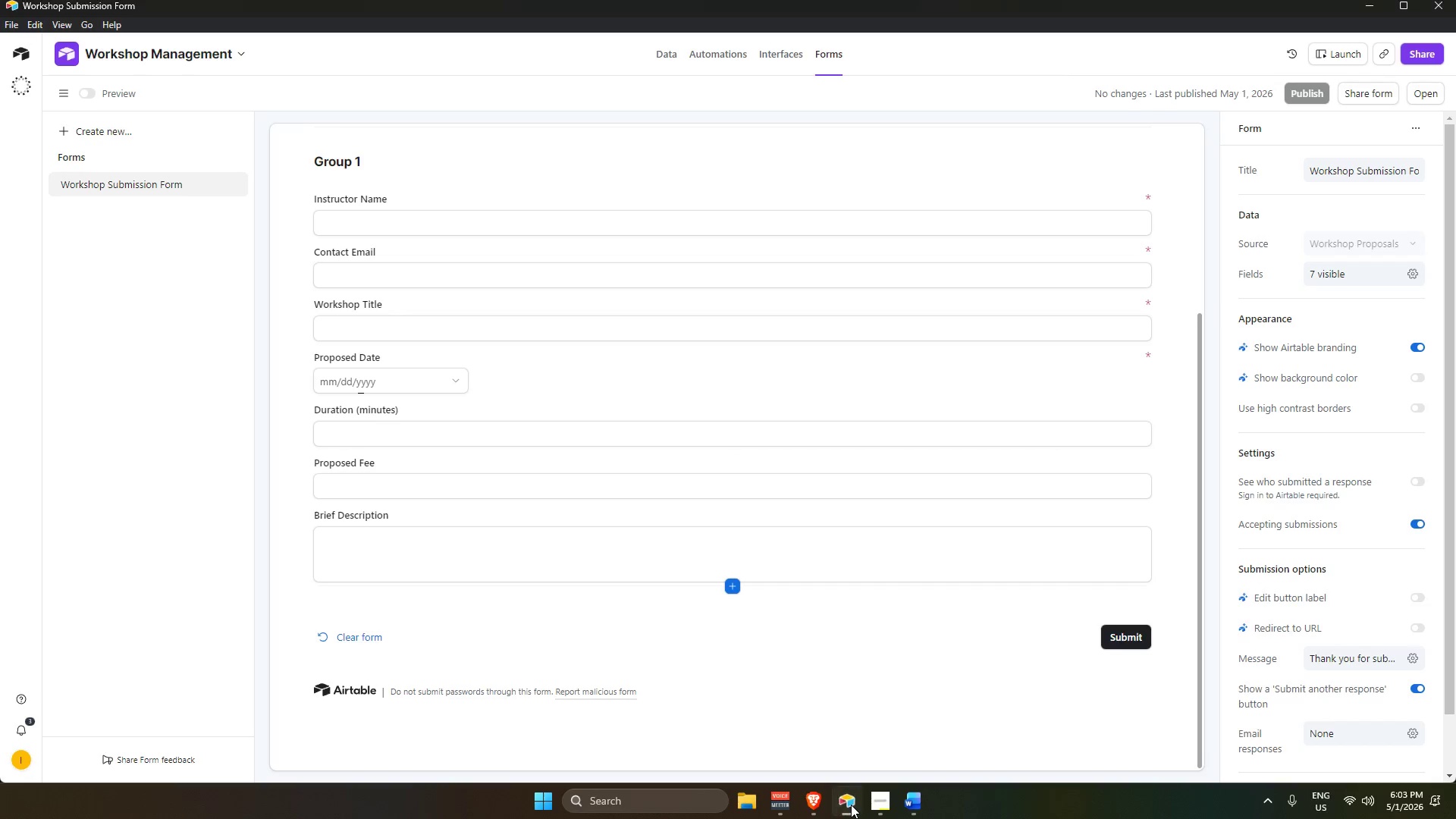 
scroll: coordinate [877, 425], scroll_direction: up, amount: 10.0
 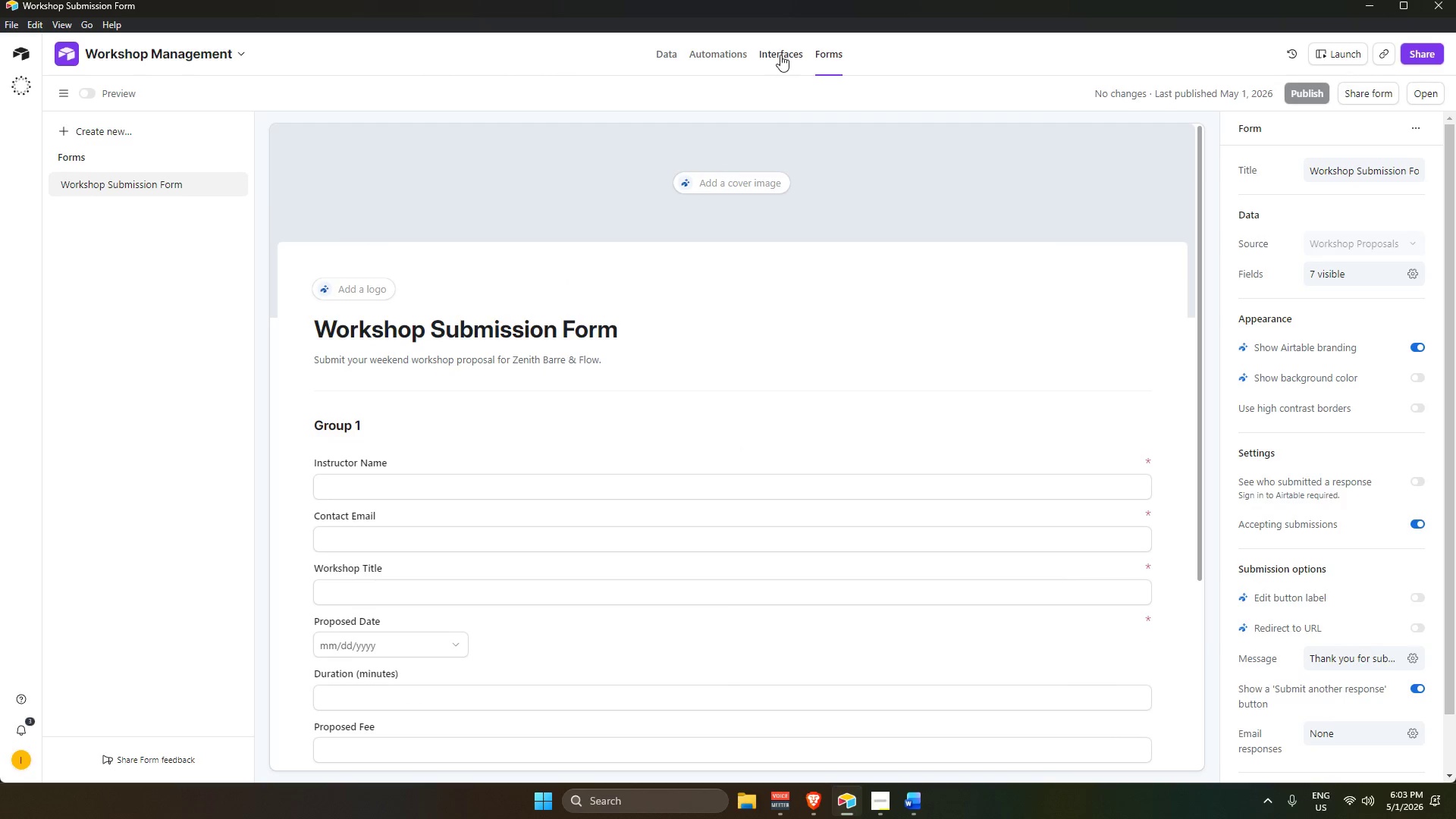 
left_click([778, 53])
 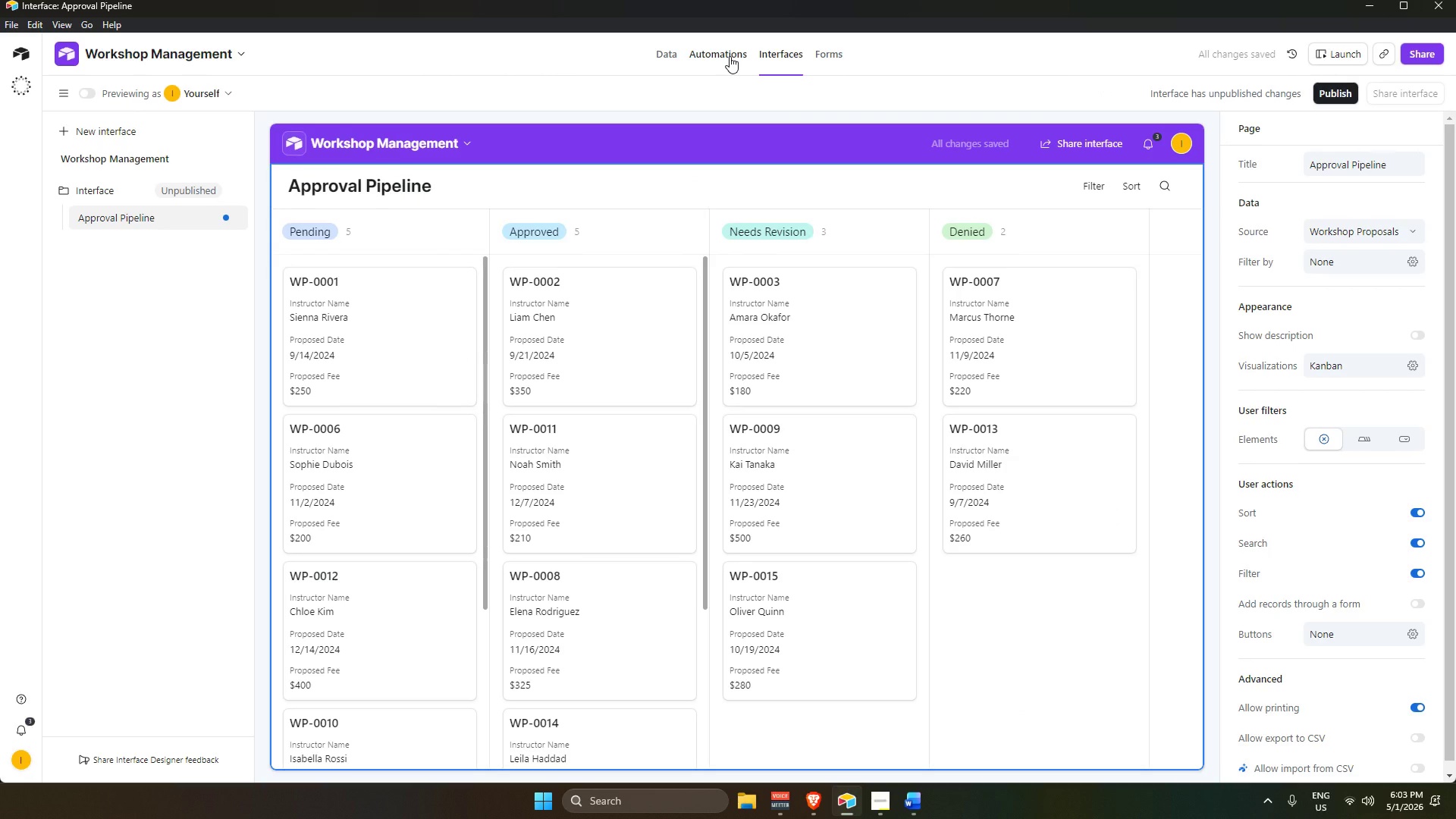 
left_click([583, 562])
 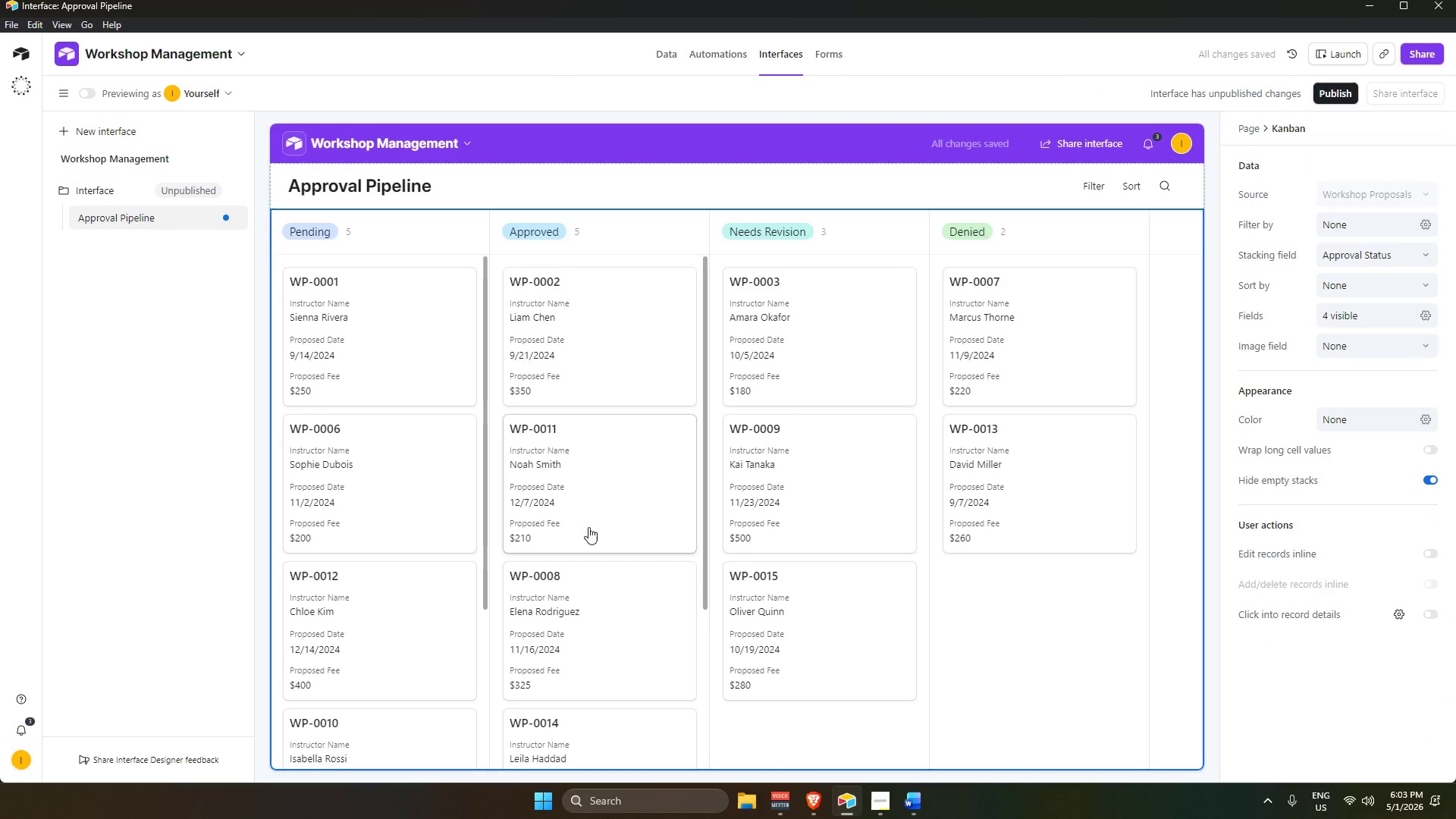 
scroll: coordinate [592, 568], scroll_direction: down, amount: 4.0
 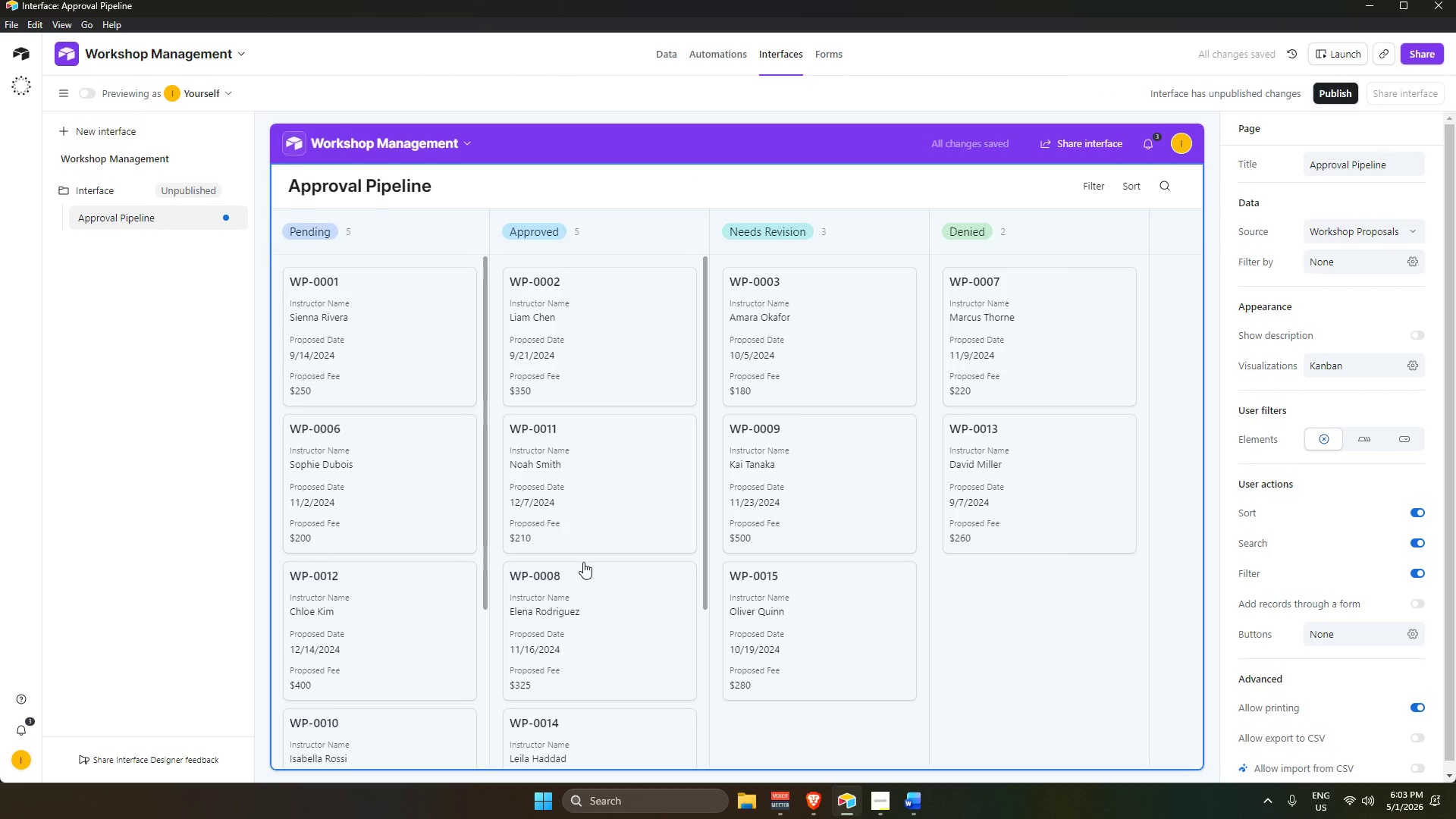 
left_click([874, 418])
 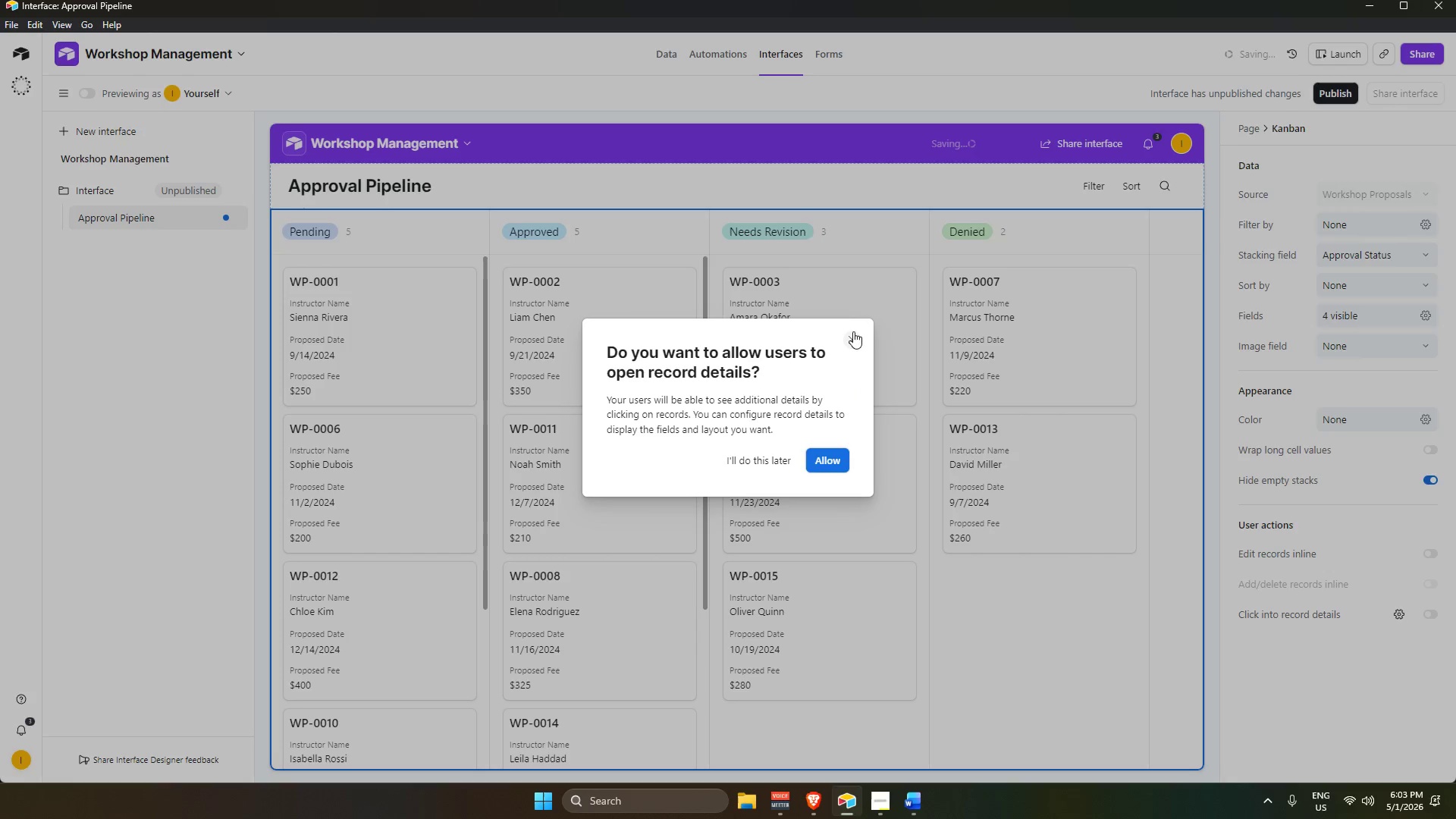 
scroll: coordinate [880, 419], scroll_direction: up, amount: 5.0
 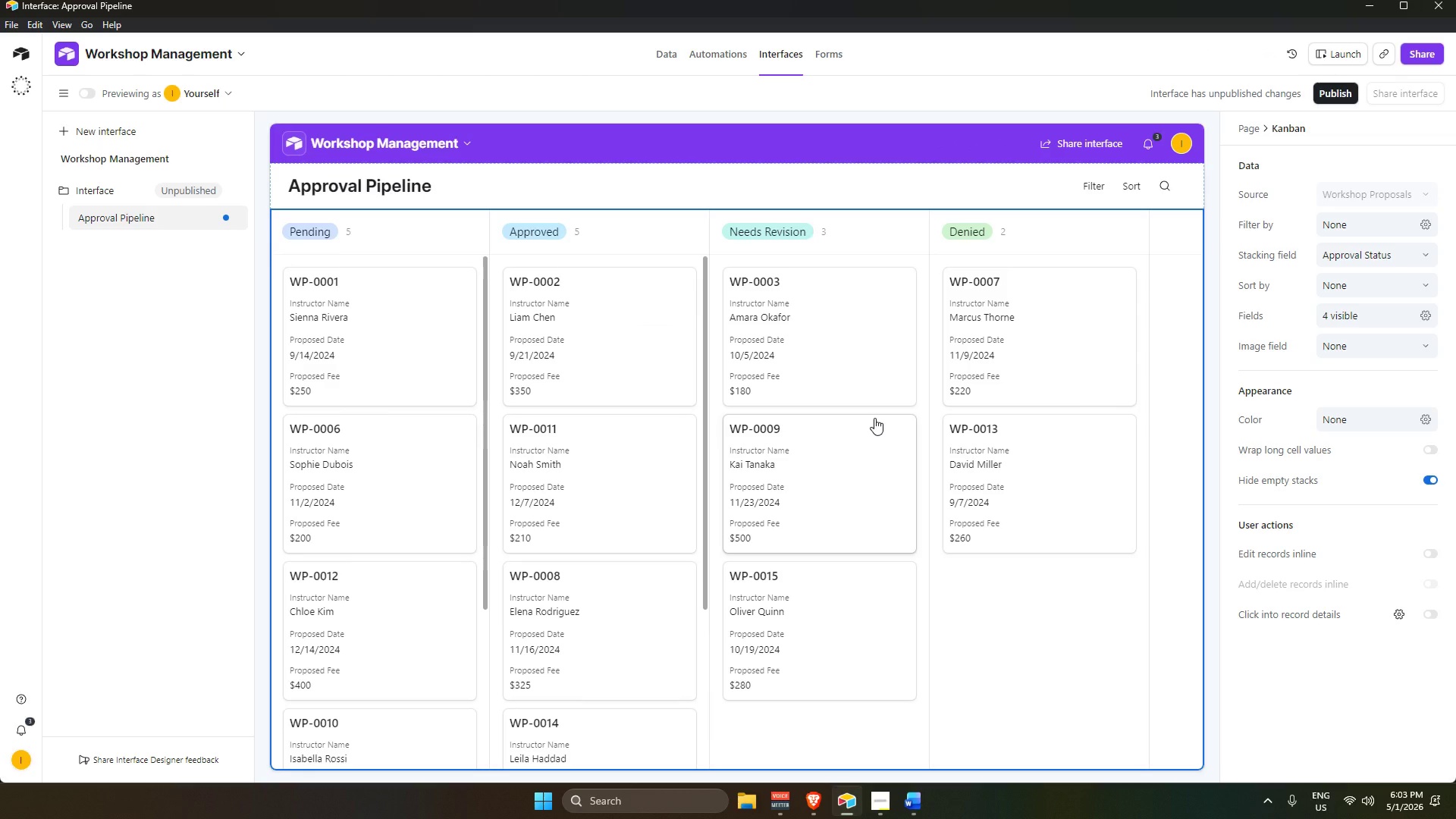 
left_click([850, 331])
 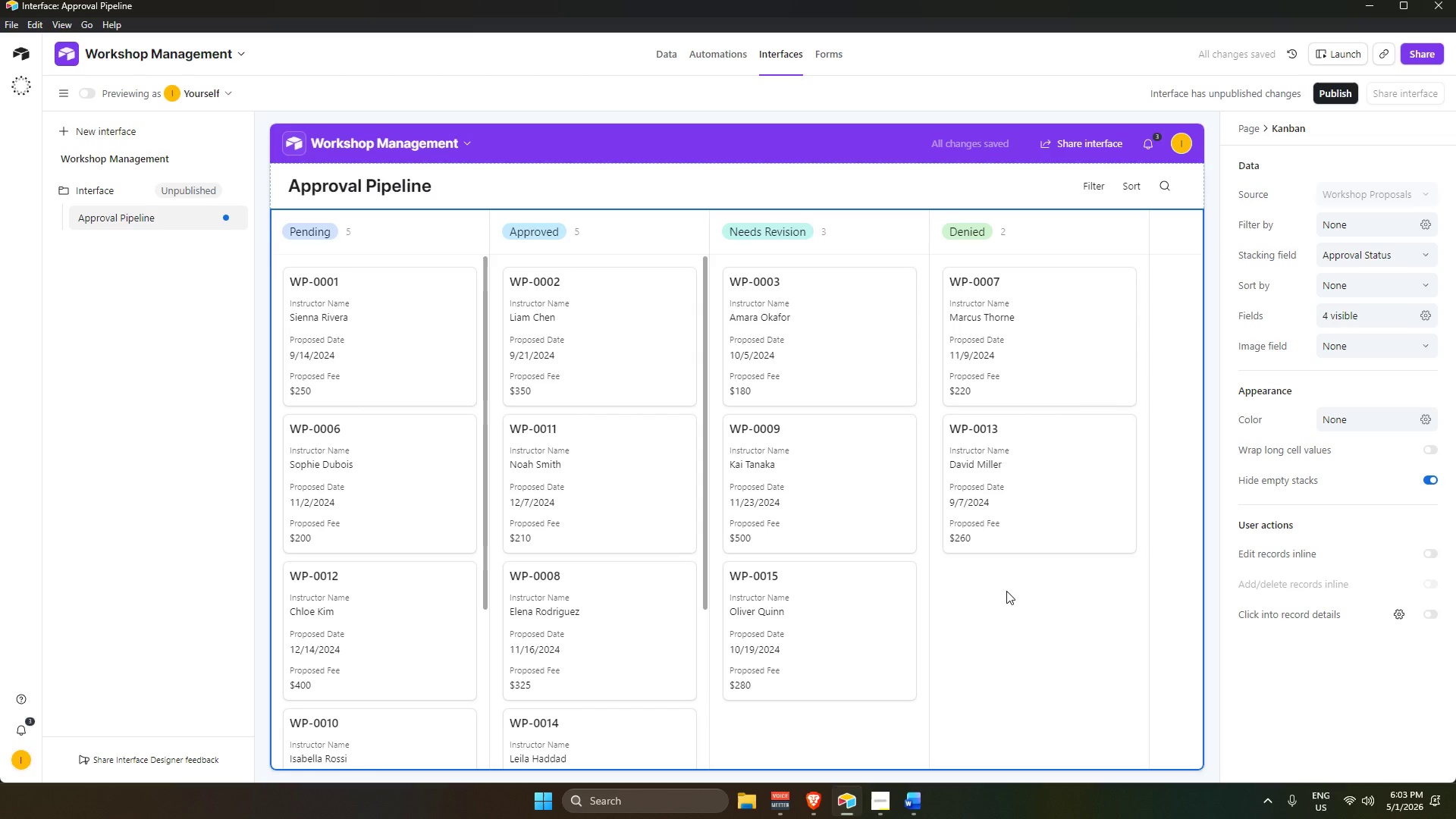 
left_click([1014, 597])
 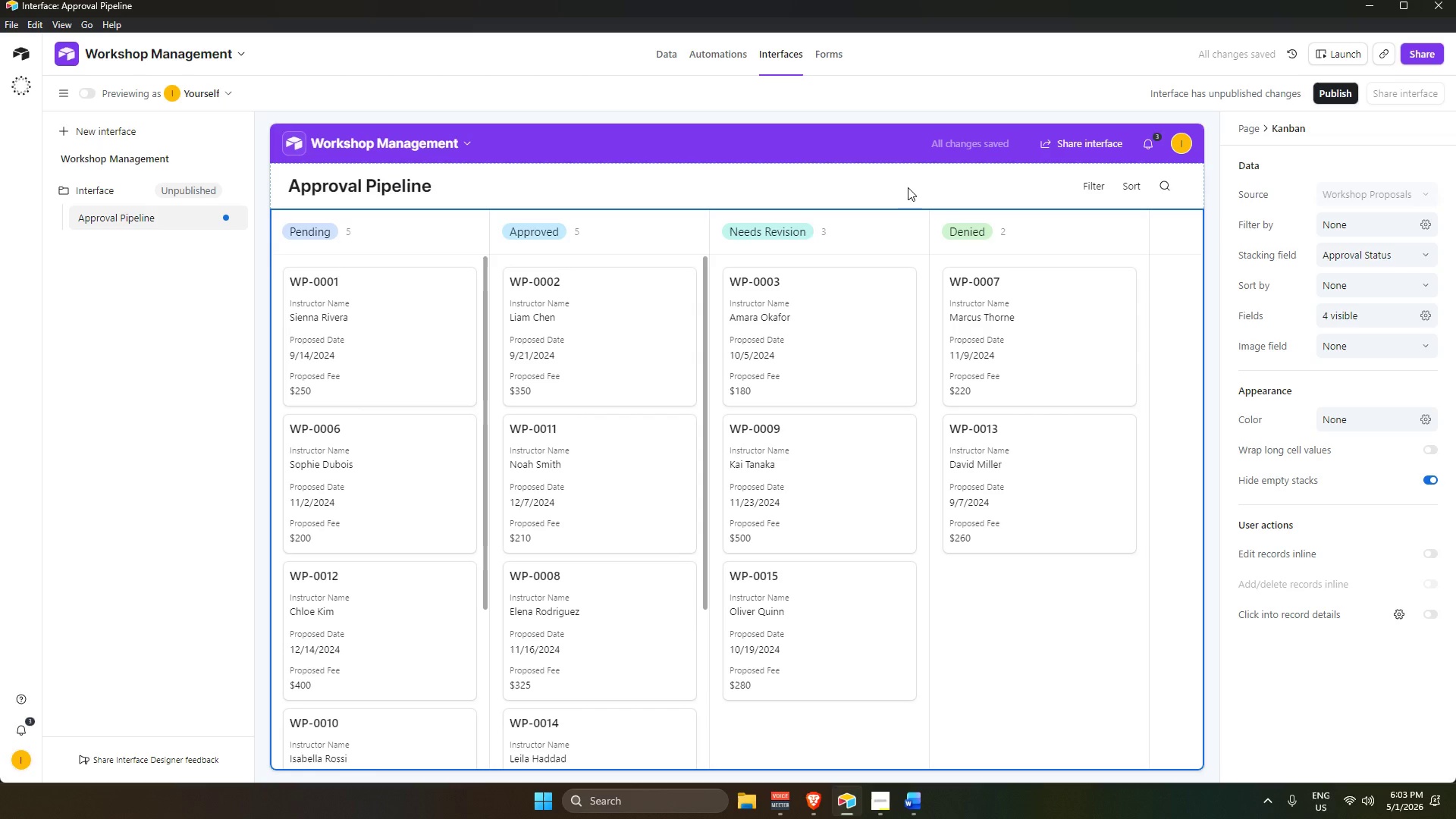 
left_click([908, 181])
 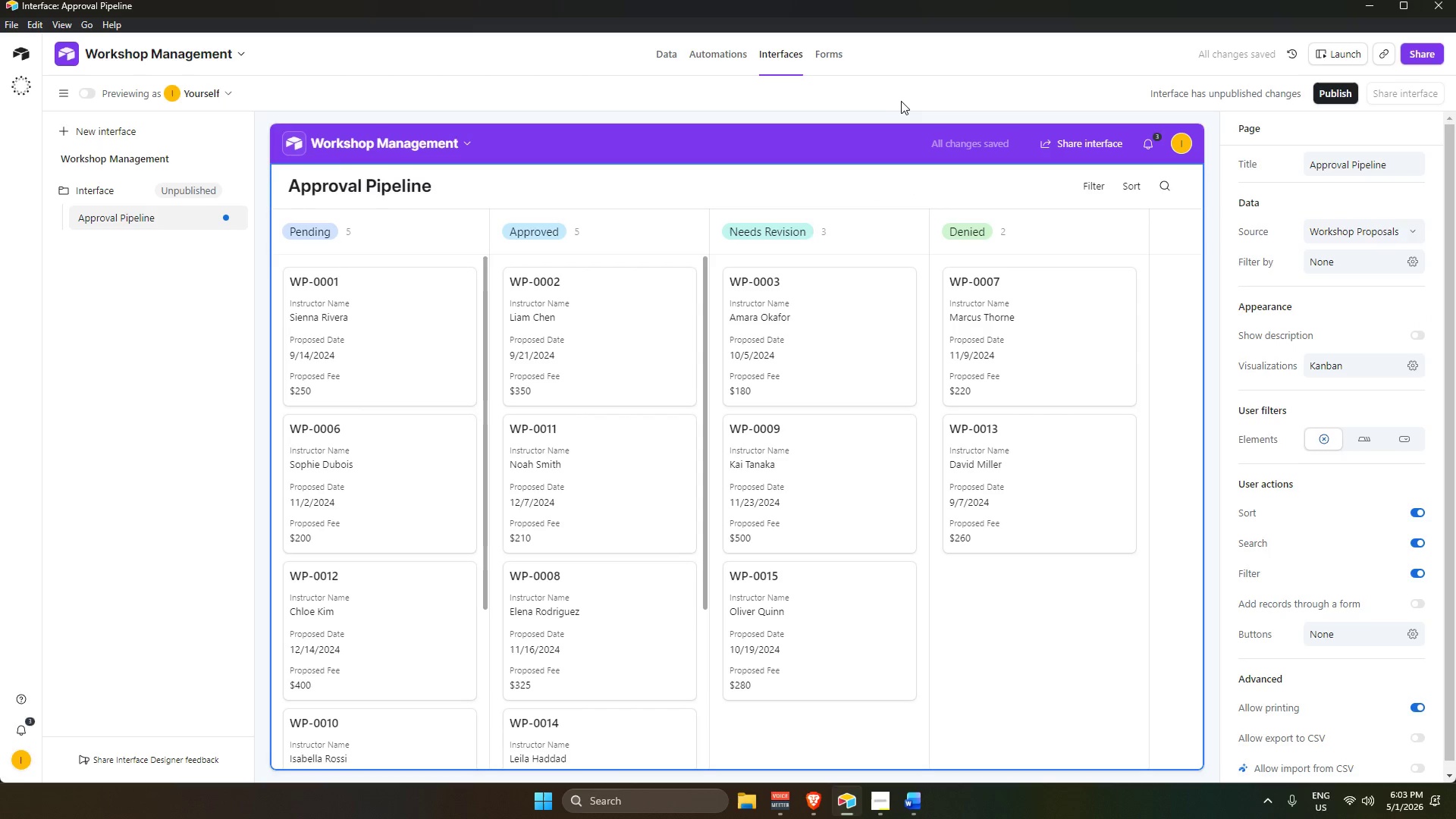 
left_click([901, 99])
 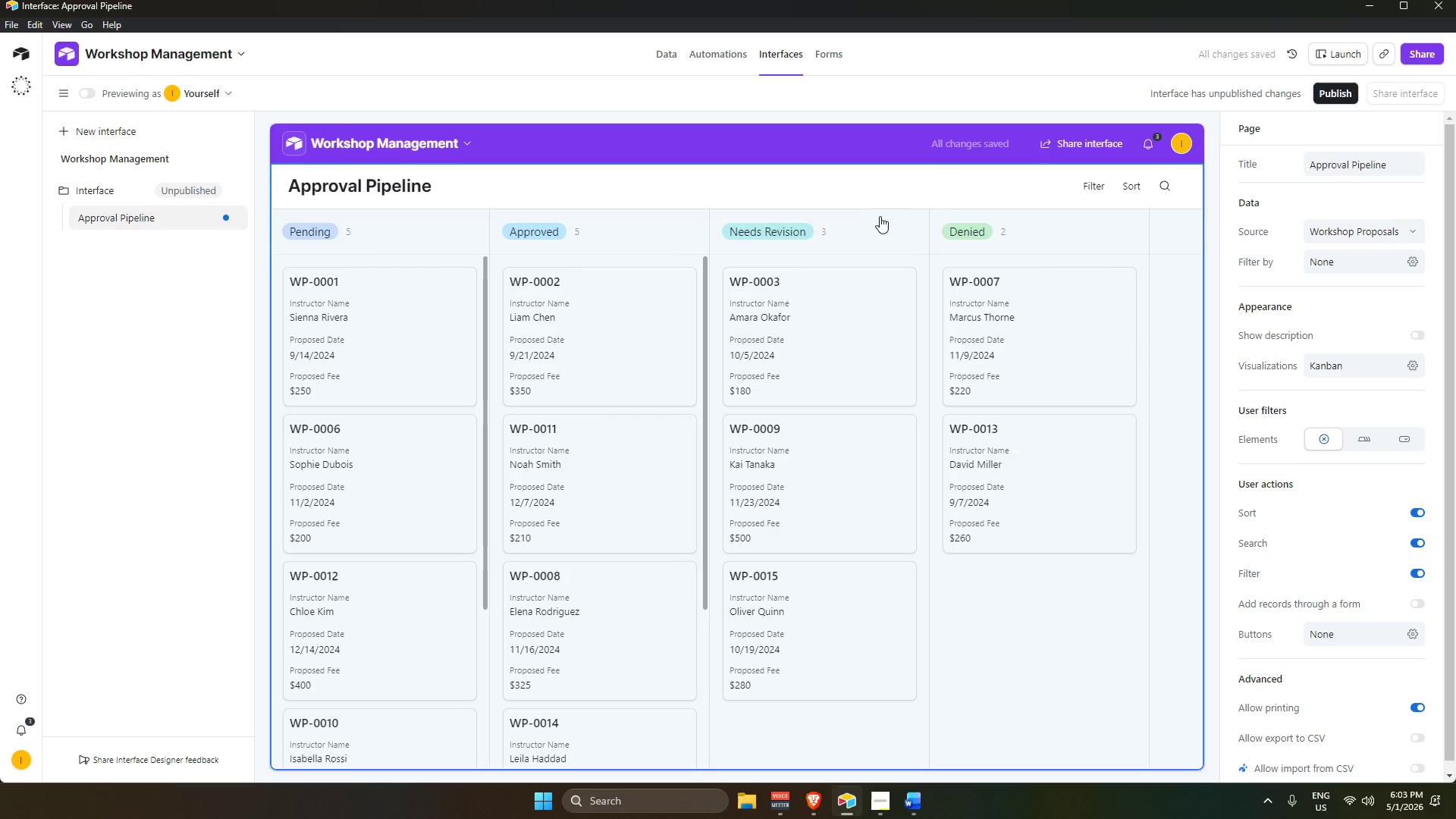 
left_click([820, 176])